 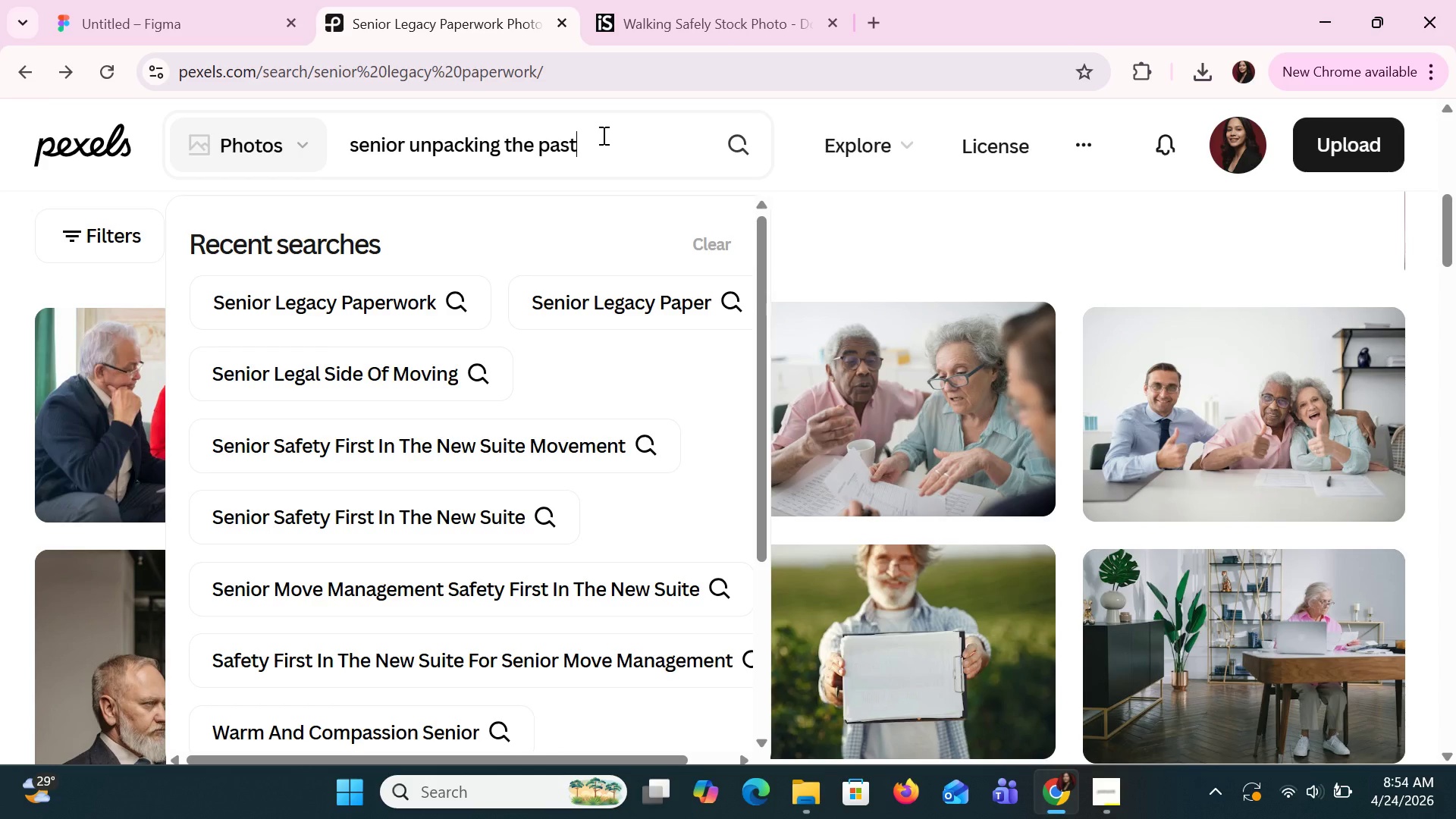 
key(Enter)
 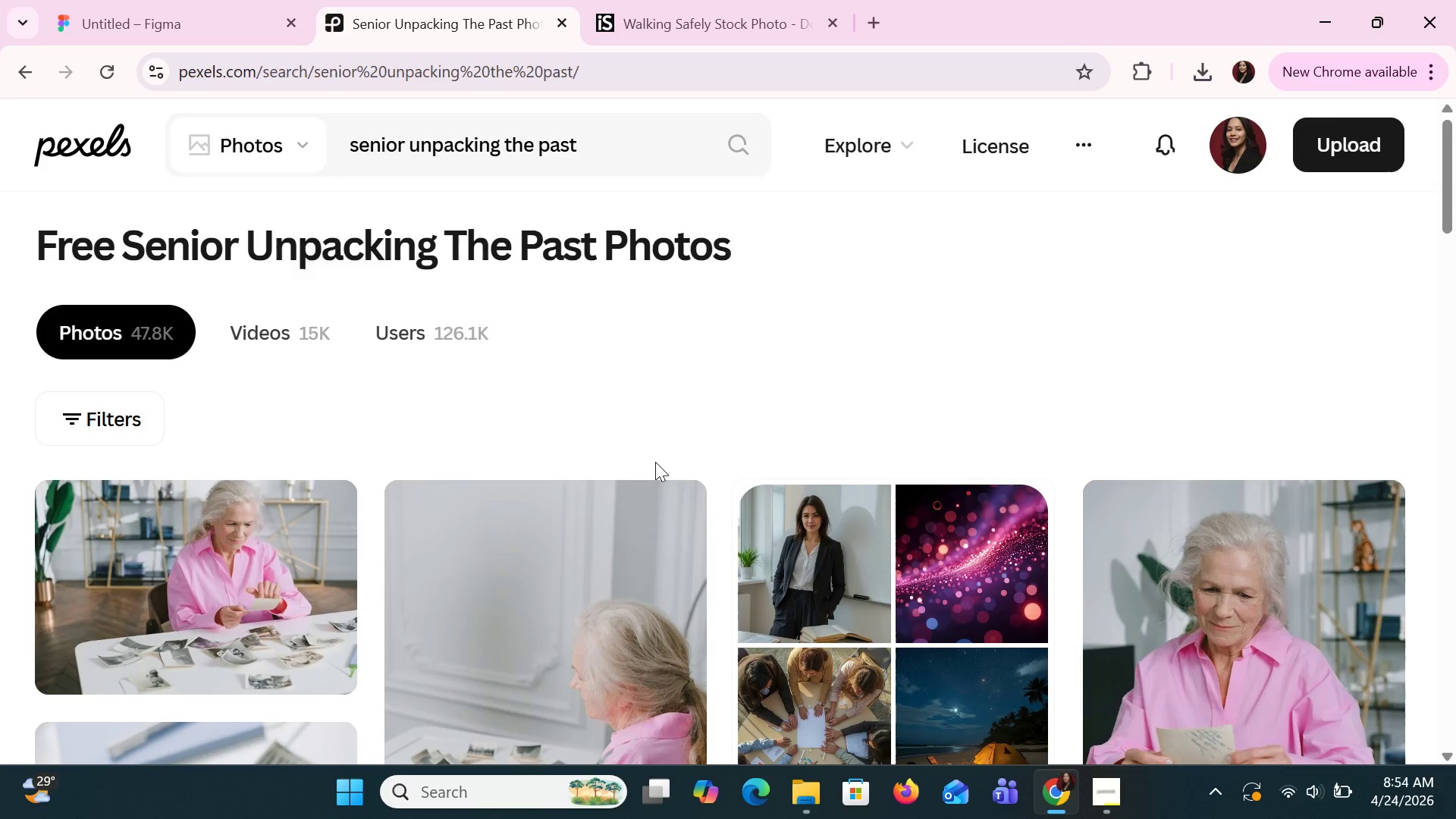 
scroll: coordinate [662, 482], scroll_direction: down, amount: 1.0
 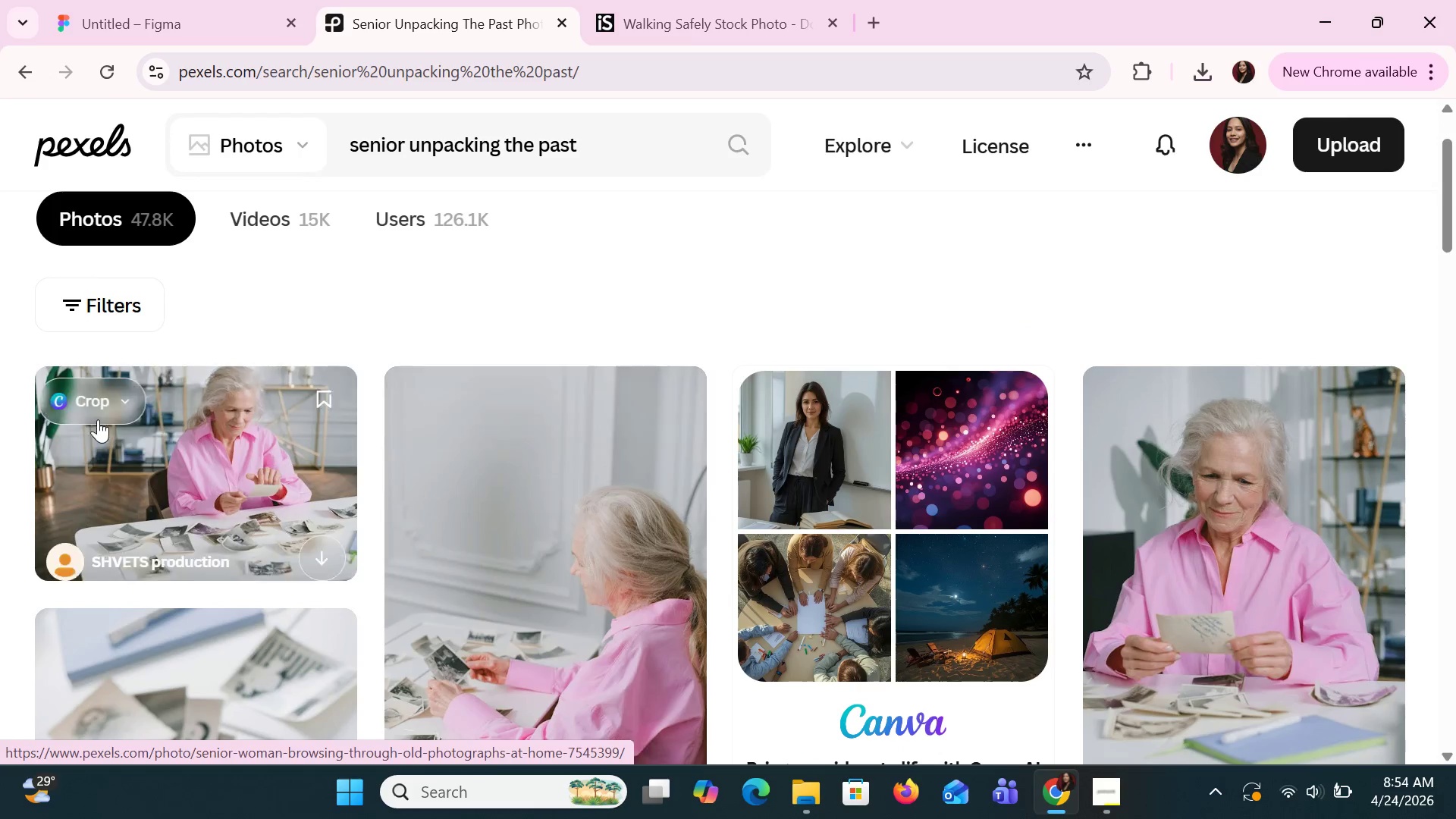 
left_click([314, 546])
 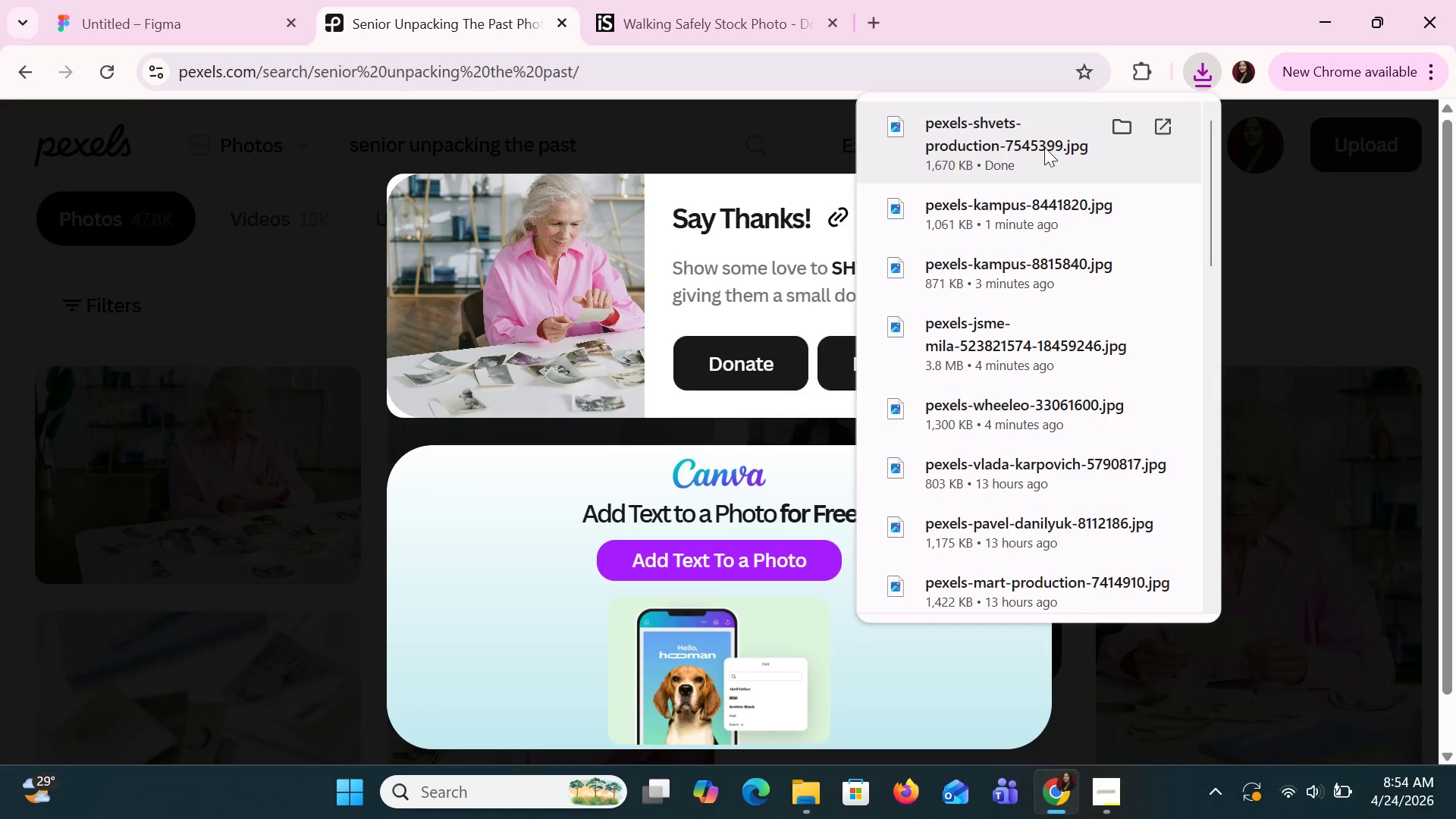 
left_click([119, 244])
 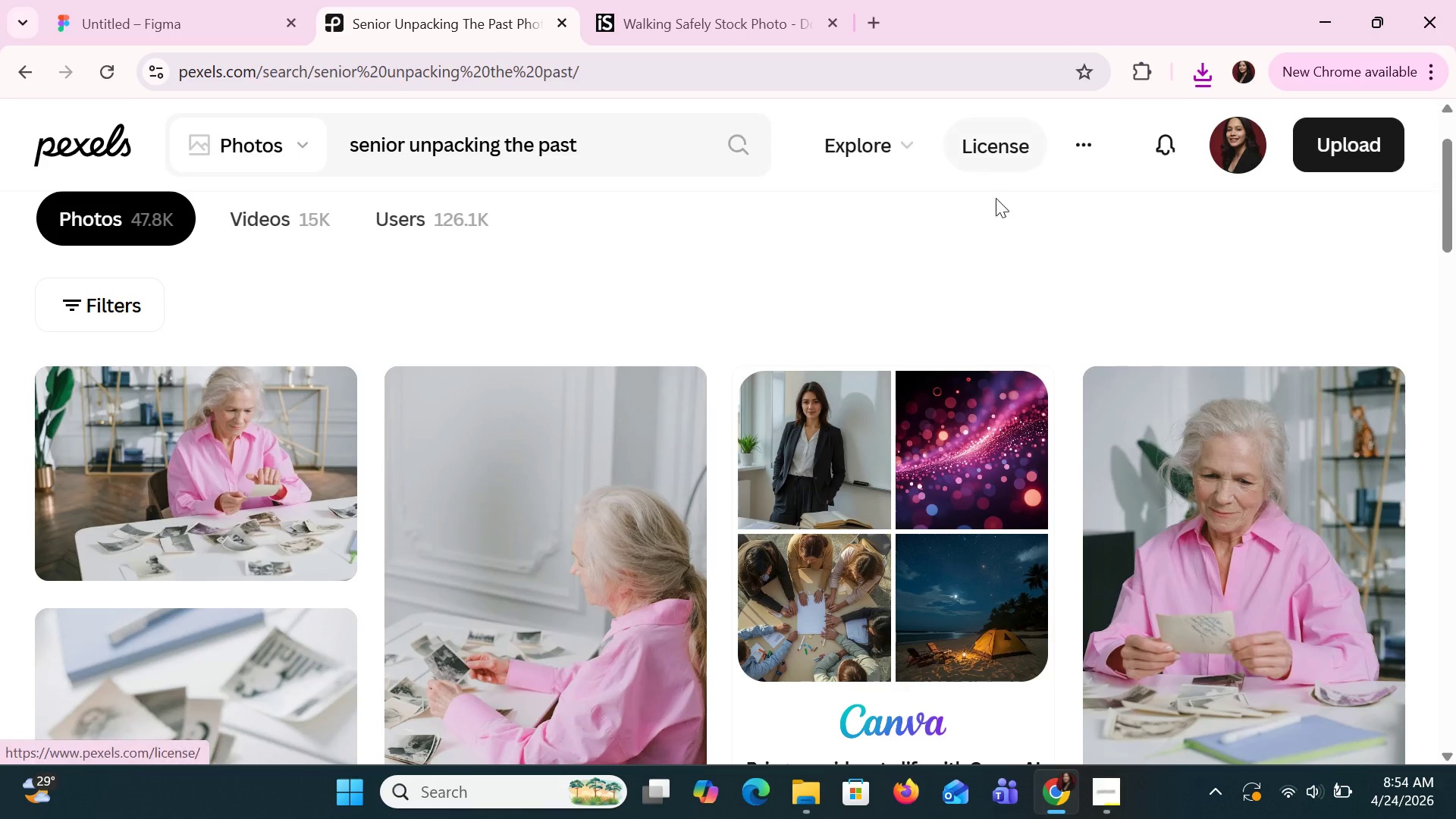 
scroll: coordinate [972, 484], scroll_direction: down, amount: 10.0
 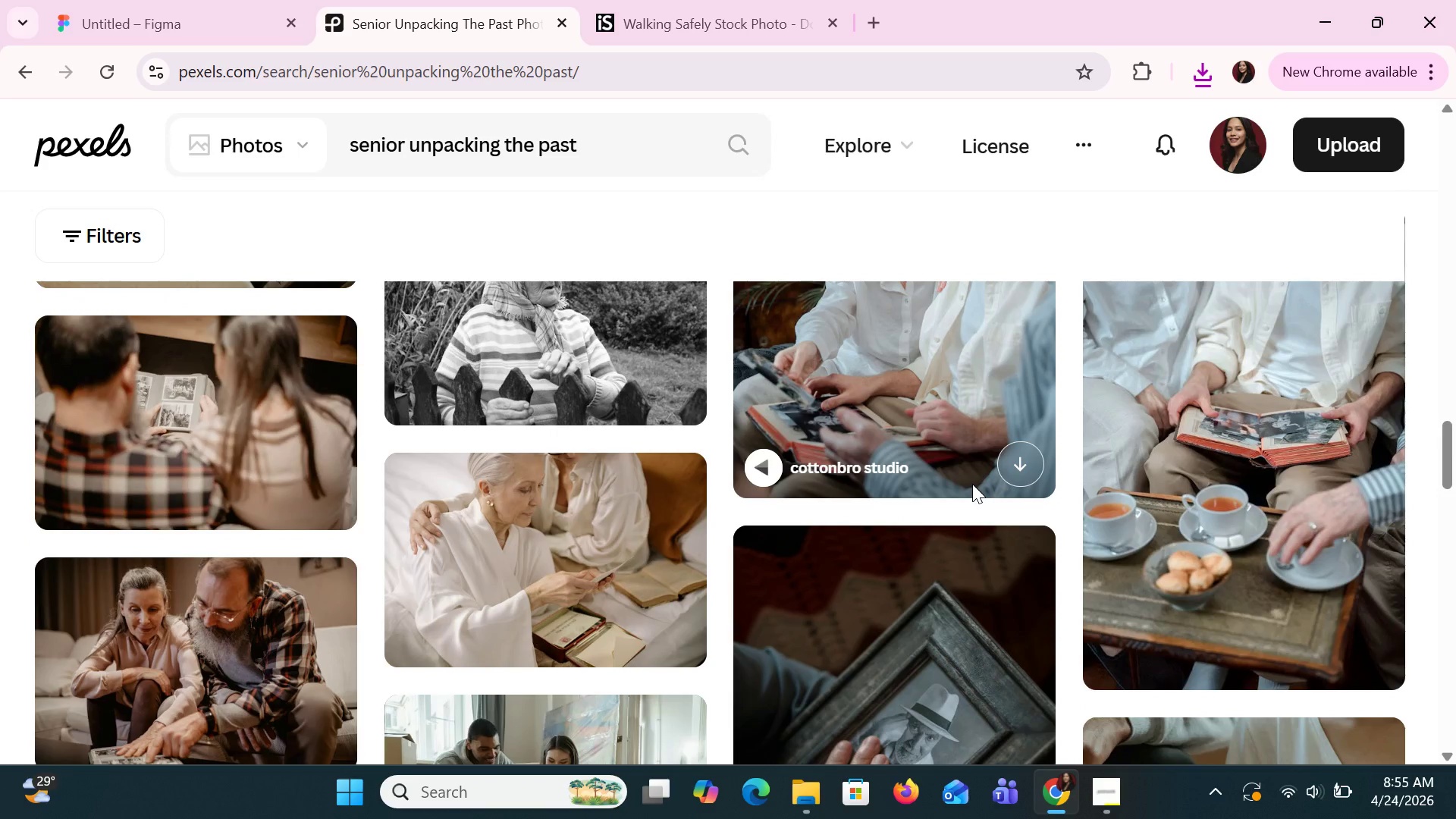 
left_click([64, 0])
 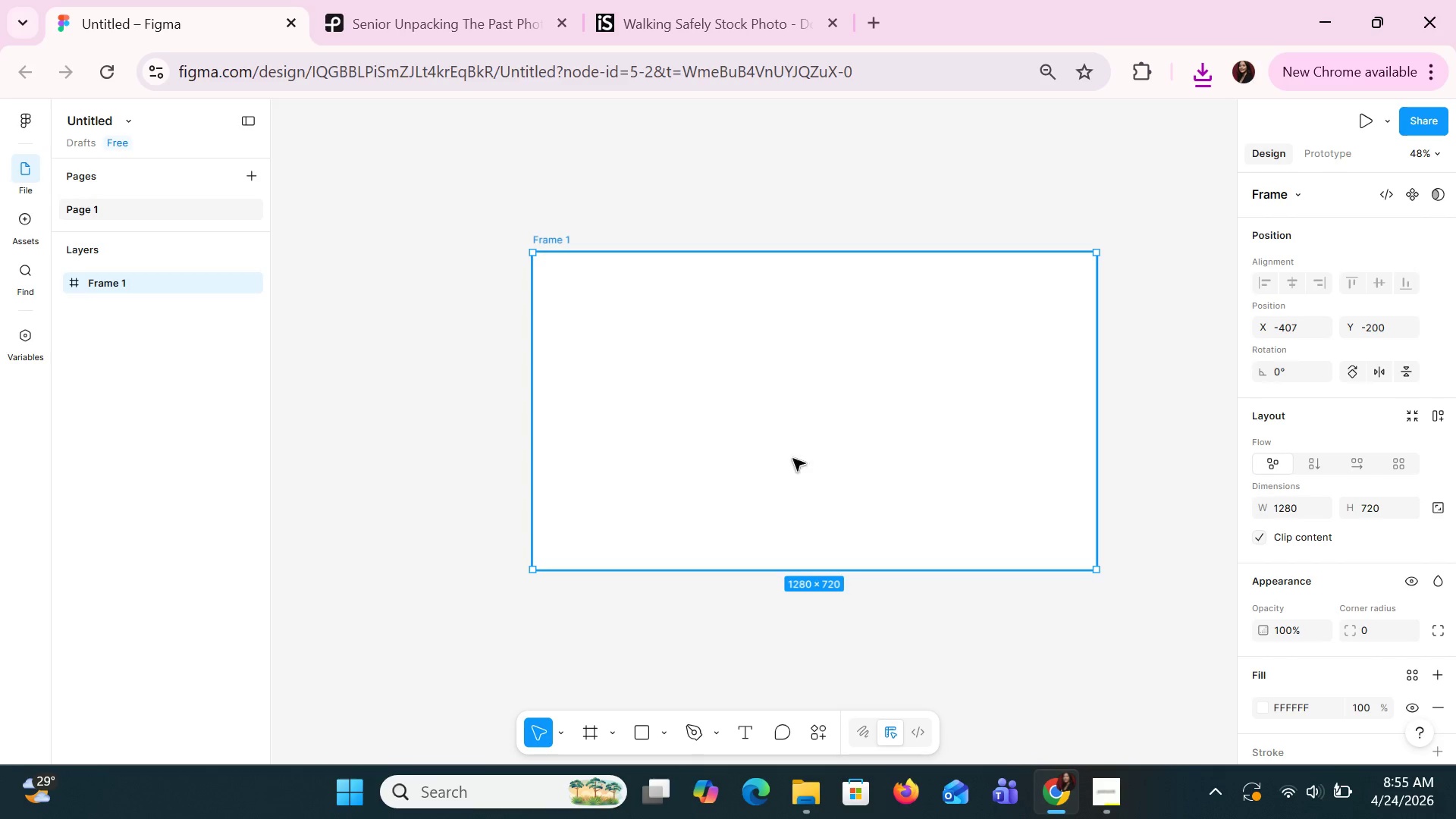 
left_click_drag(start_coordinate=[850, 480], to_coordinate=[716, 396])
 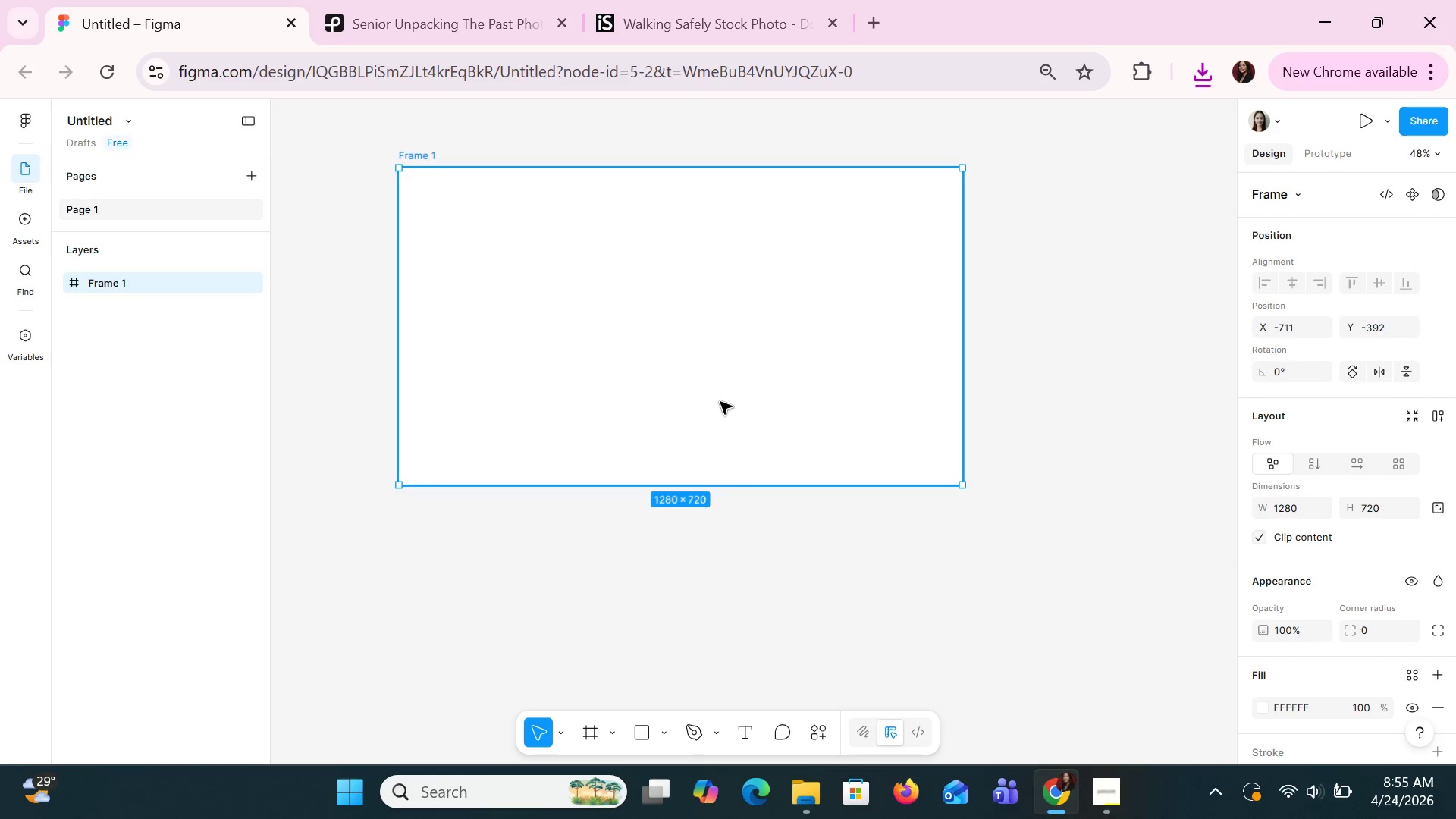 
hold_key(key=ControlLeft, duration=1.45)
scroll: coordinate [721, 404], scroll_direction: down, amount: 2.0
 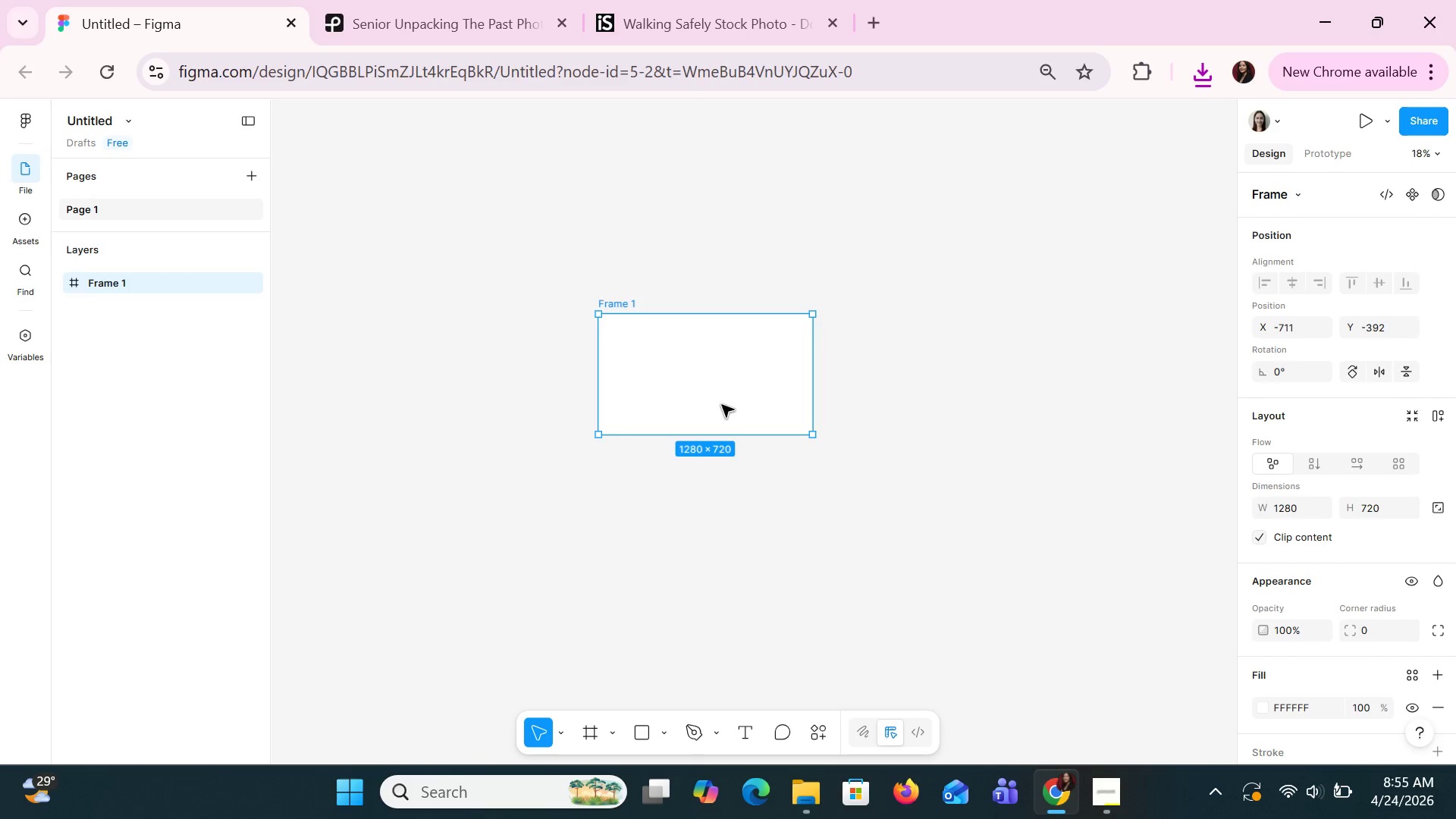 
hold_key(key=ControlLeft, duration=1.01)
scroll: coordinate [721, 412], scroll_direction: up, amount: 1.0
 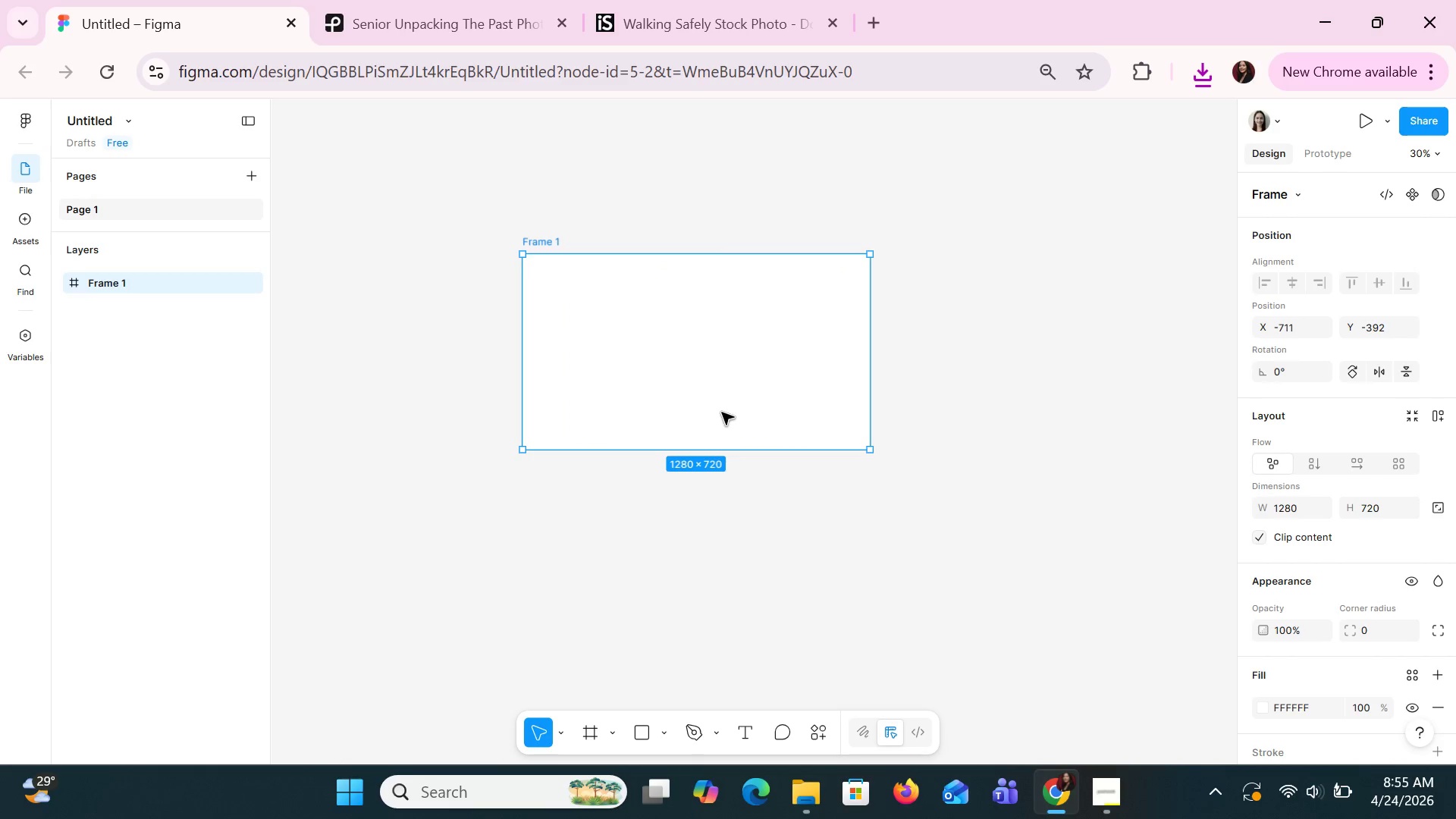 
left_click_drag(start_coordinate=[721, 412], to_coordinate=[682, 318])
 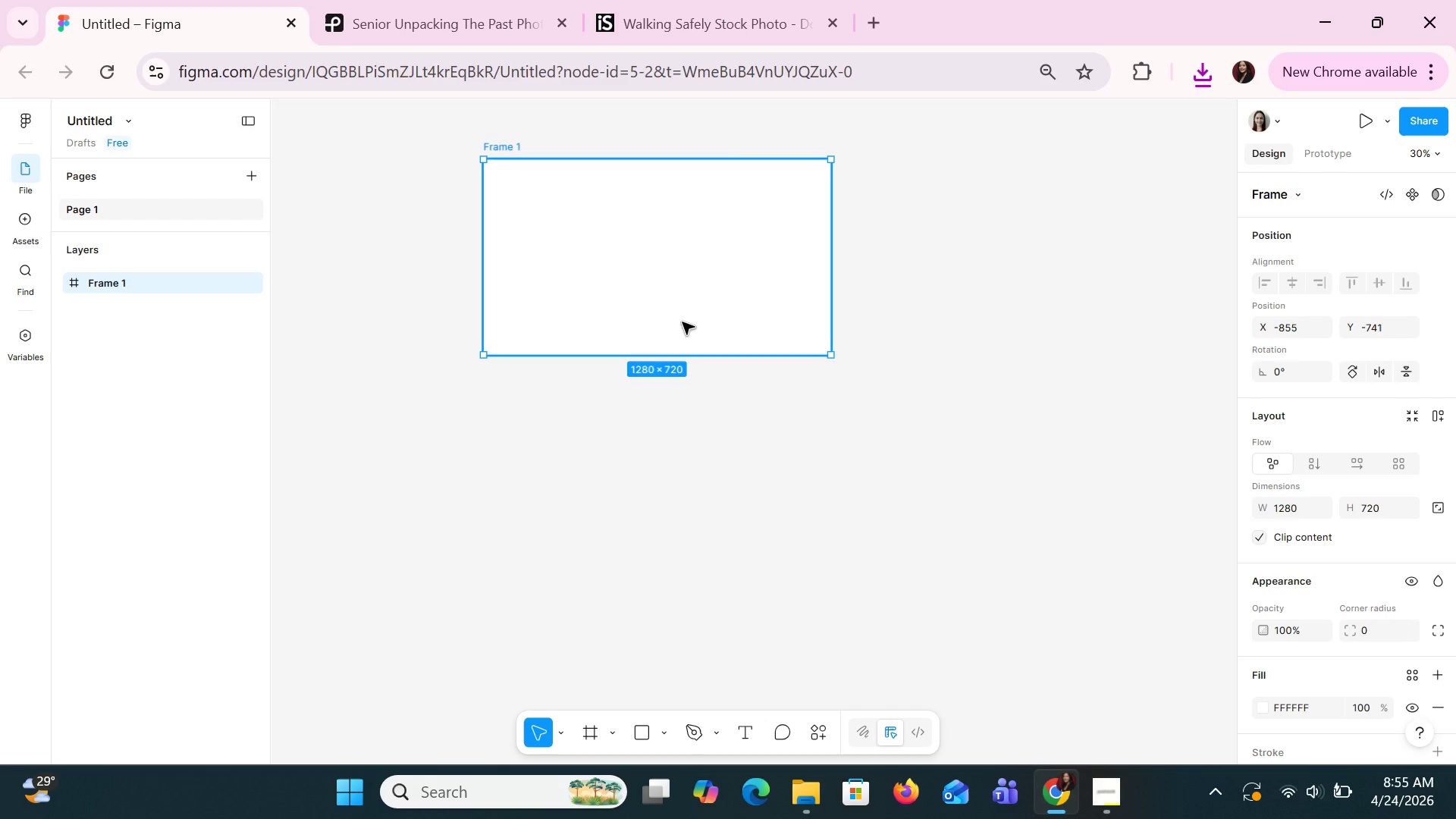 
key(Alt+AltLeft)
 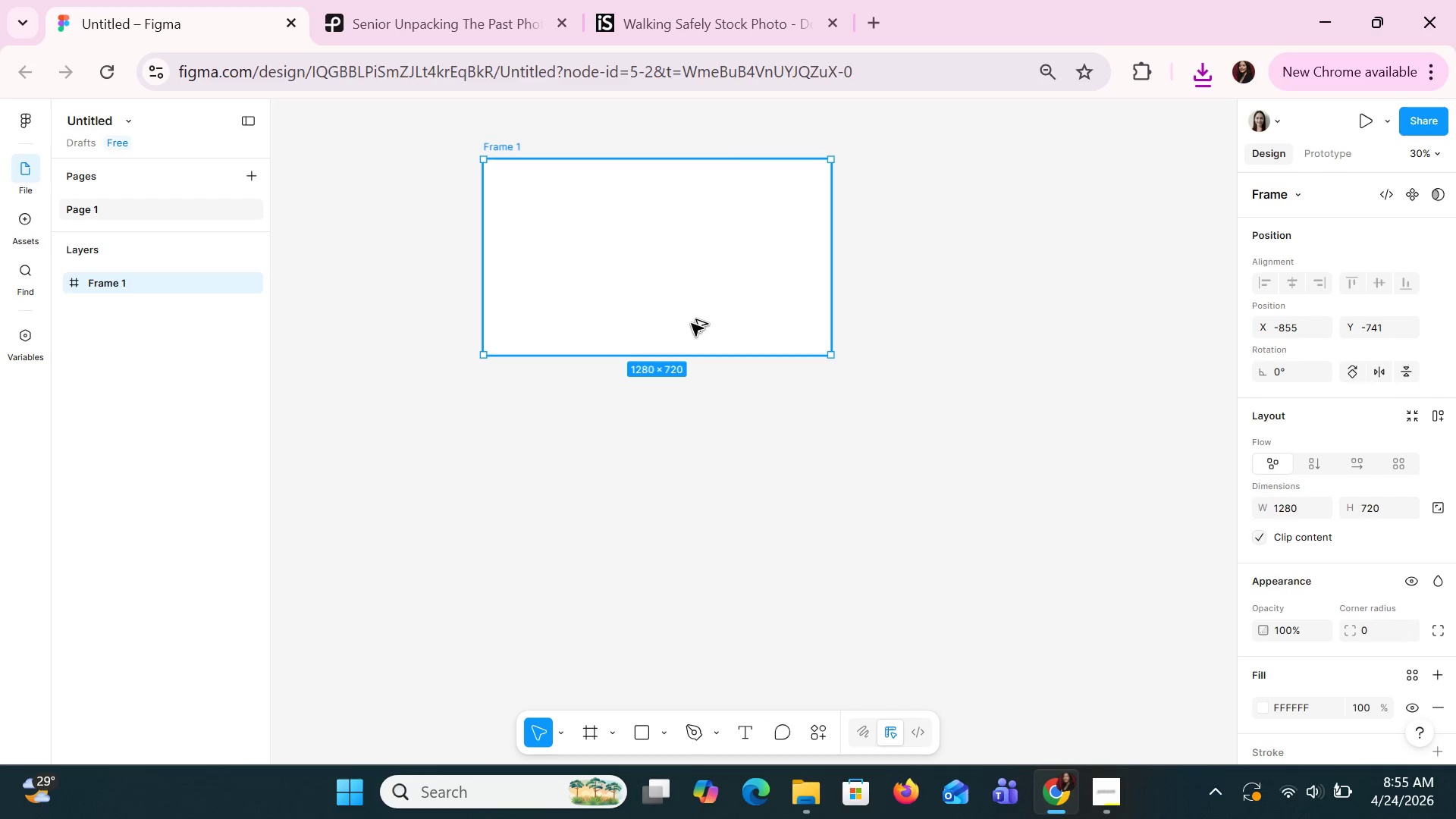 
key(Alt+Tab)